 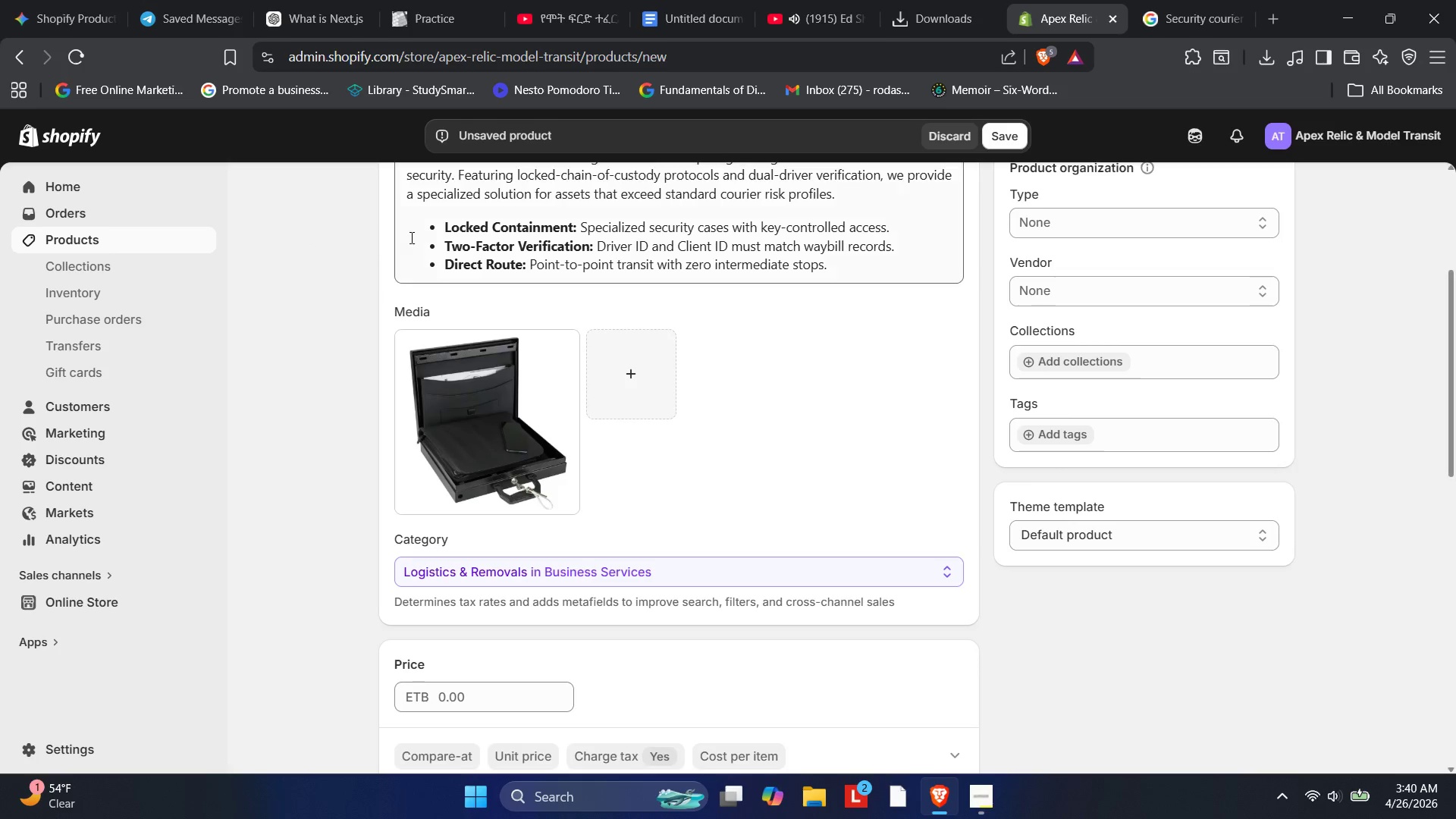 
scroll: coordinate [413, 259], scroll_direction: down, amount: 2.0
 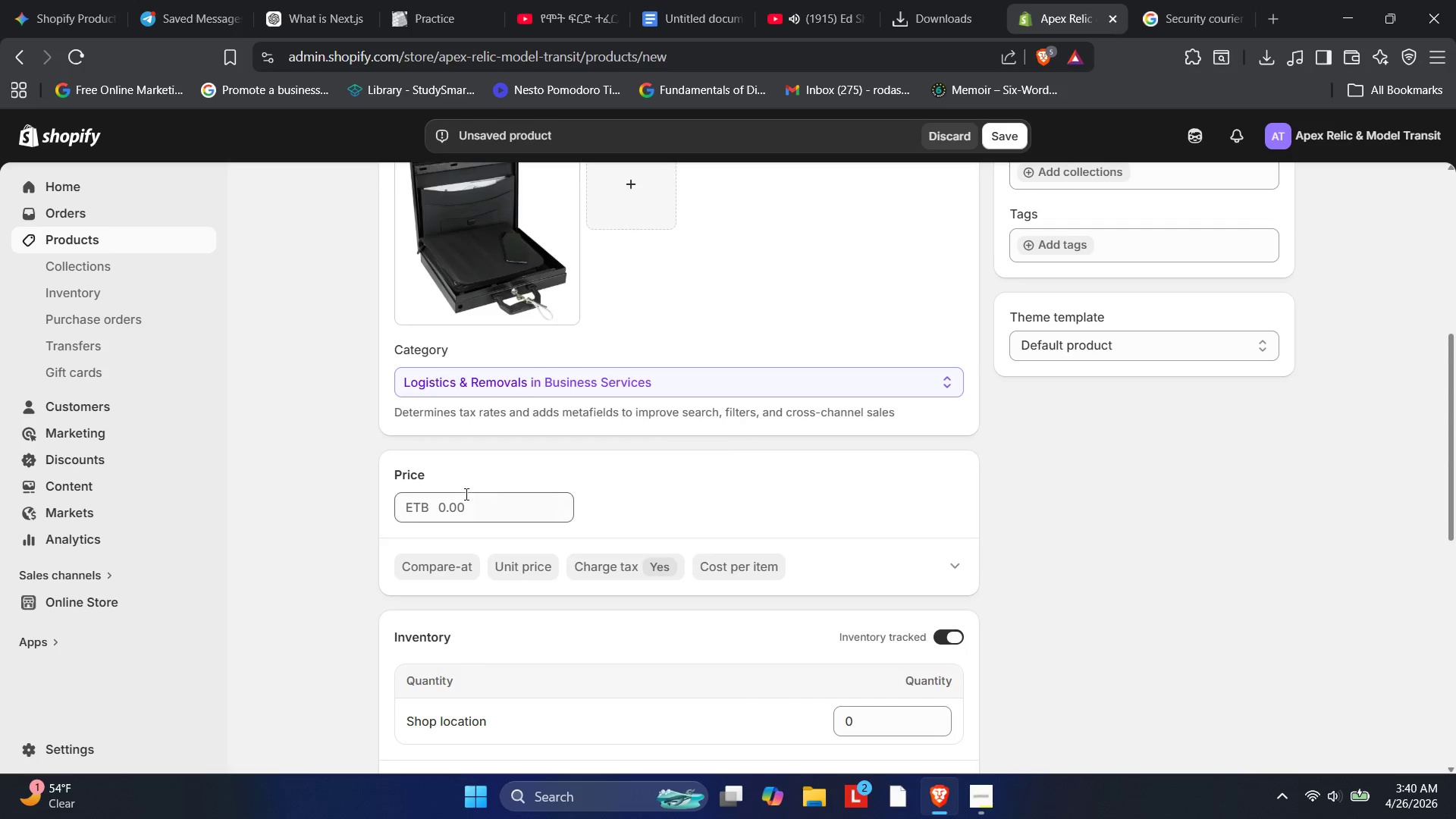 
left_click([441, 500])
 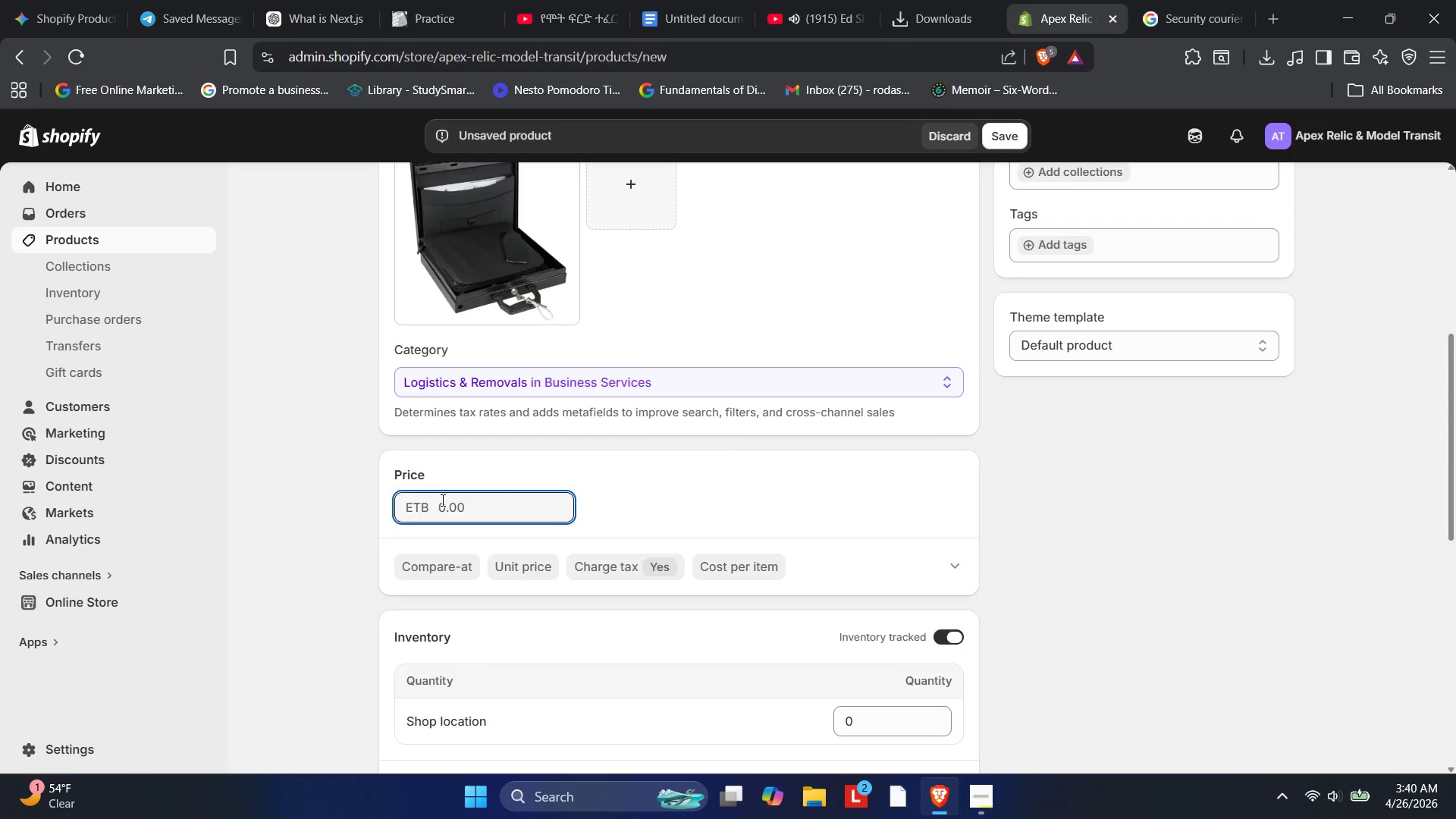 
key(Numpad1)
 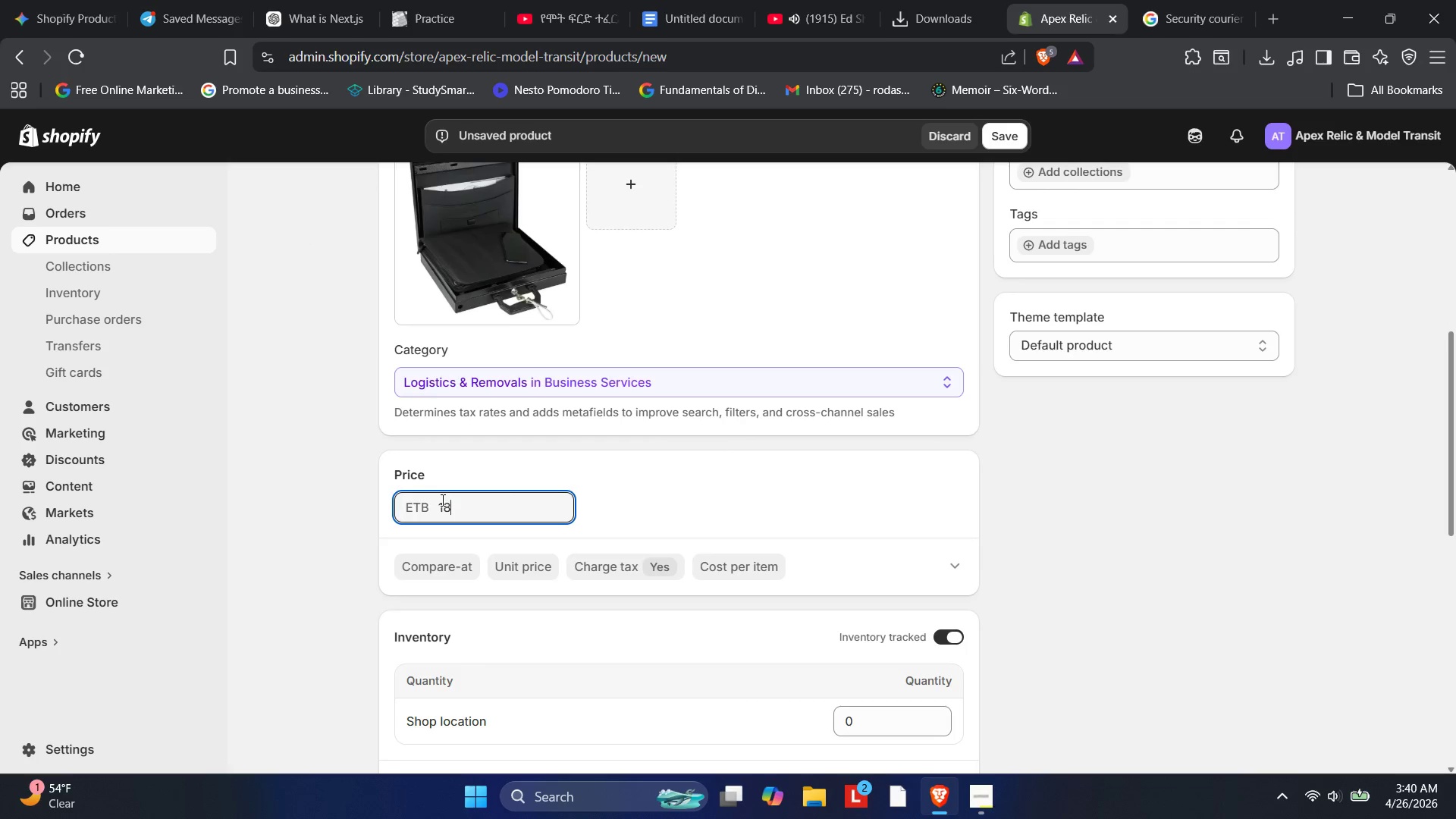 
key(Numpad8)
 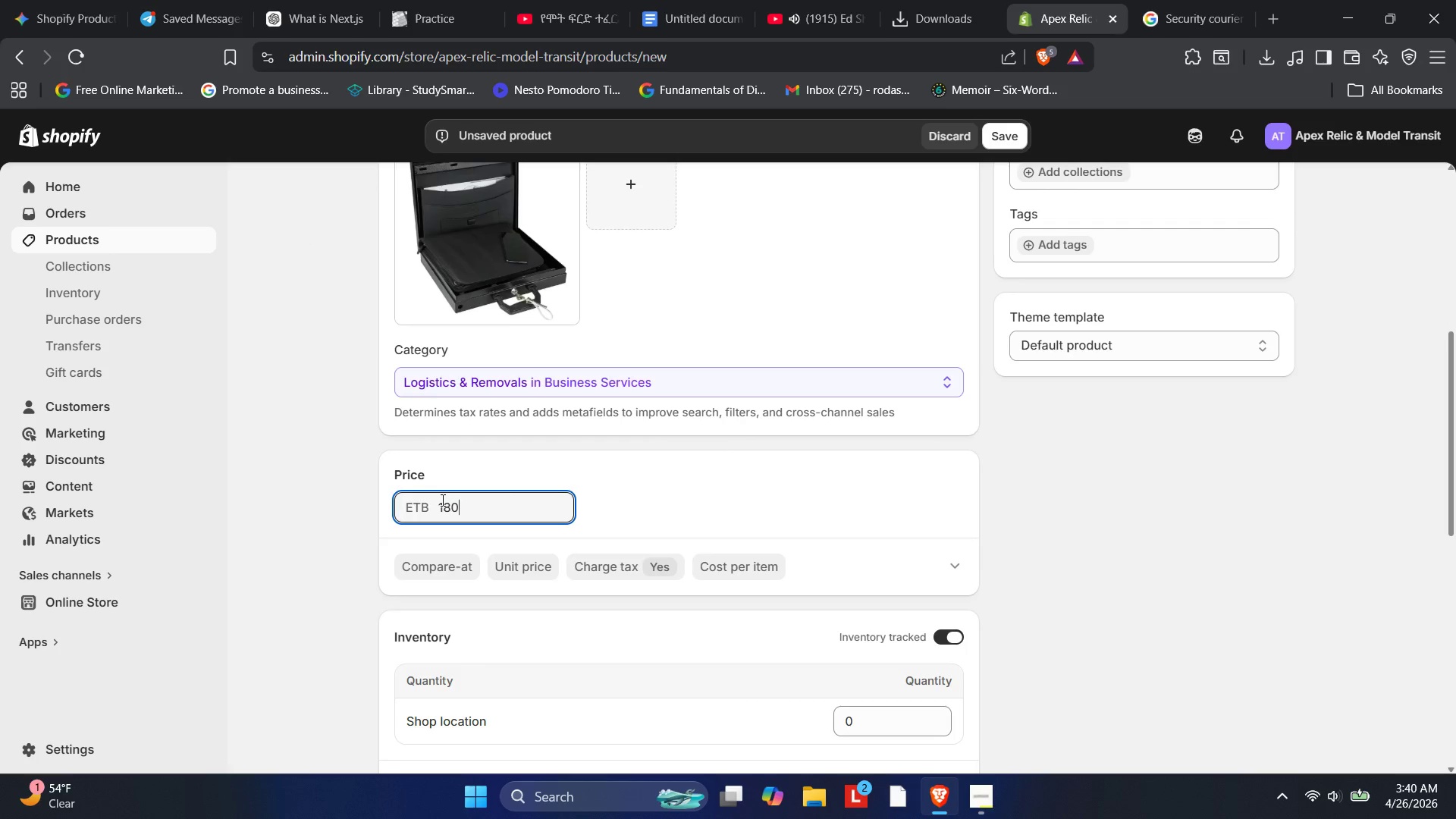 
key(Numpad0)
 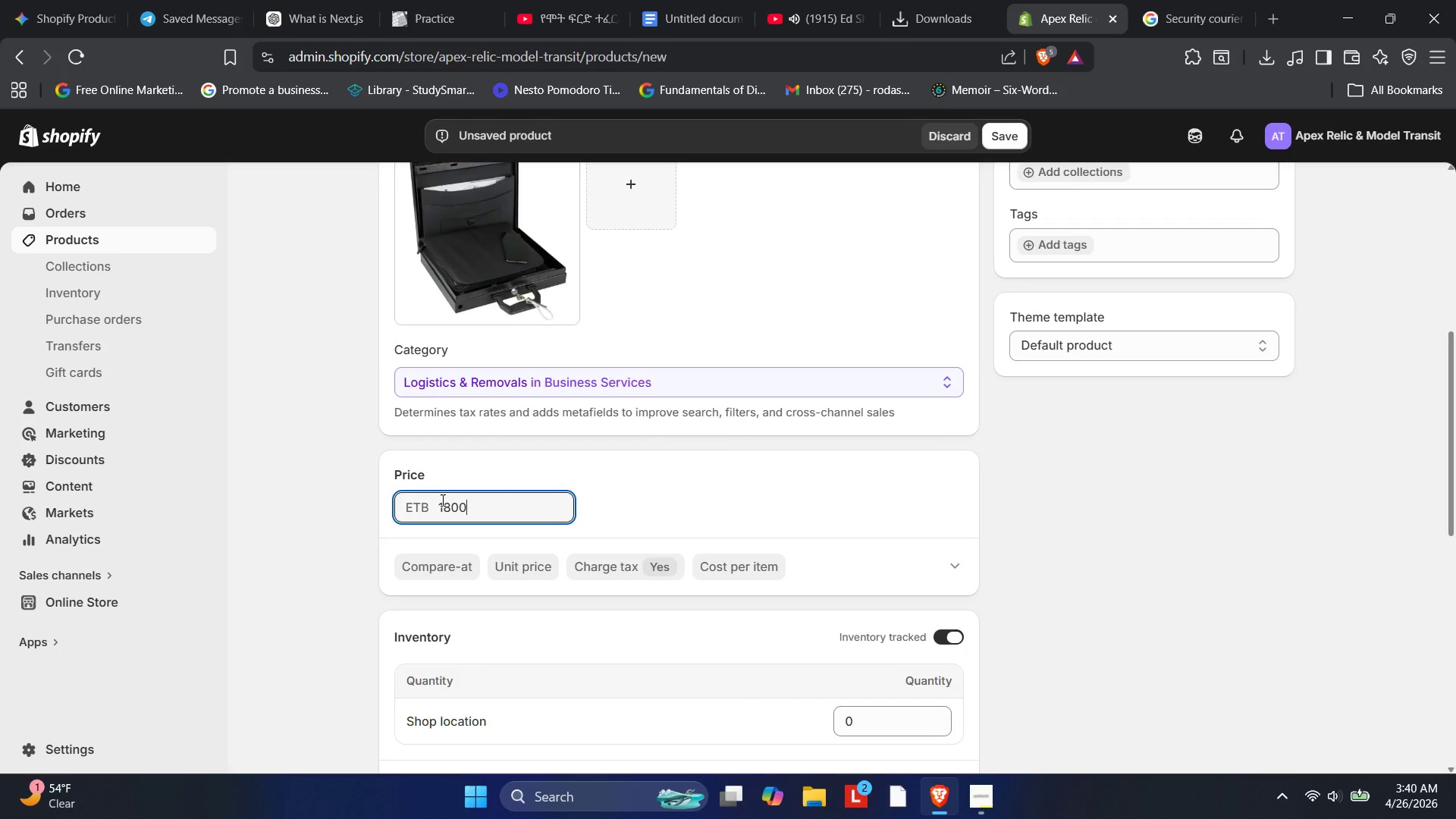 
key(Numpad0)
 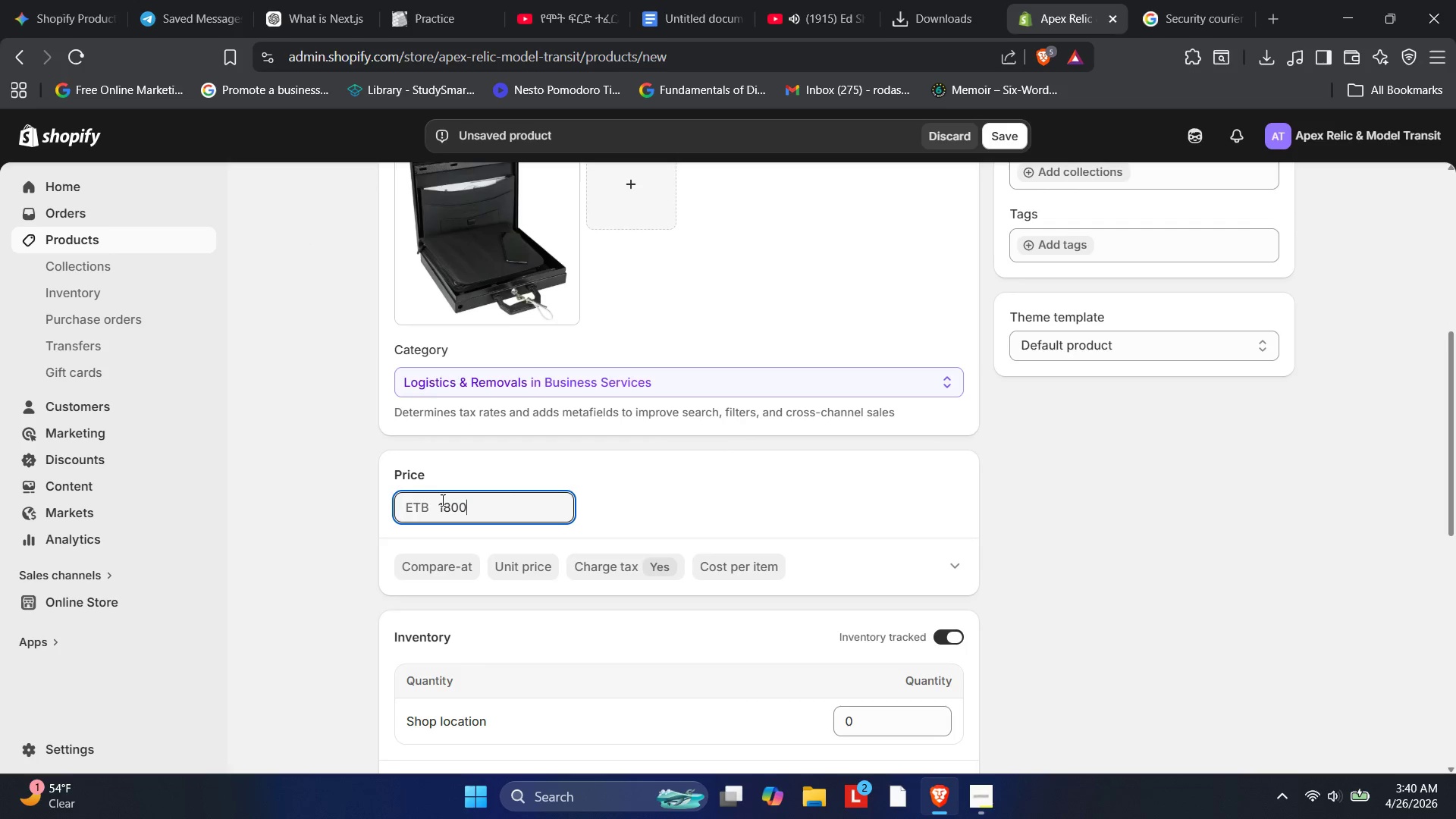 
key(Numpad0)
 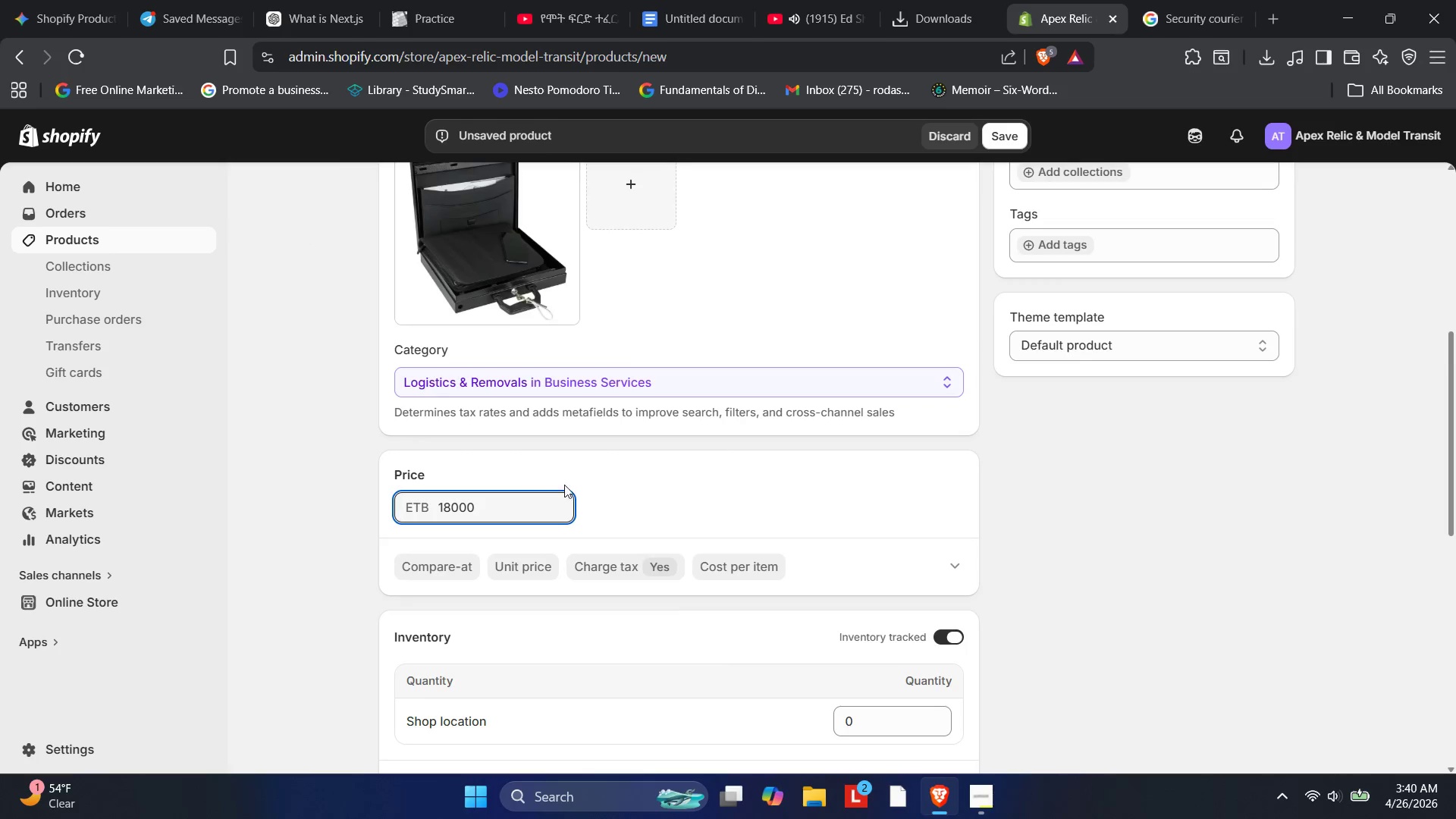 
left_click([672, 493])
 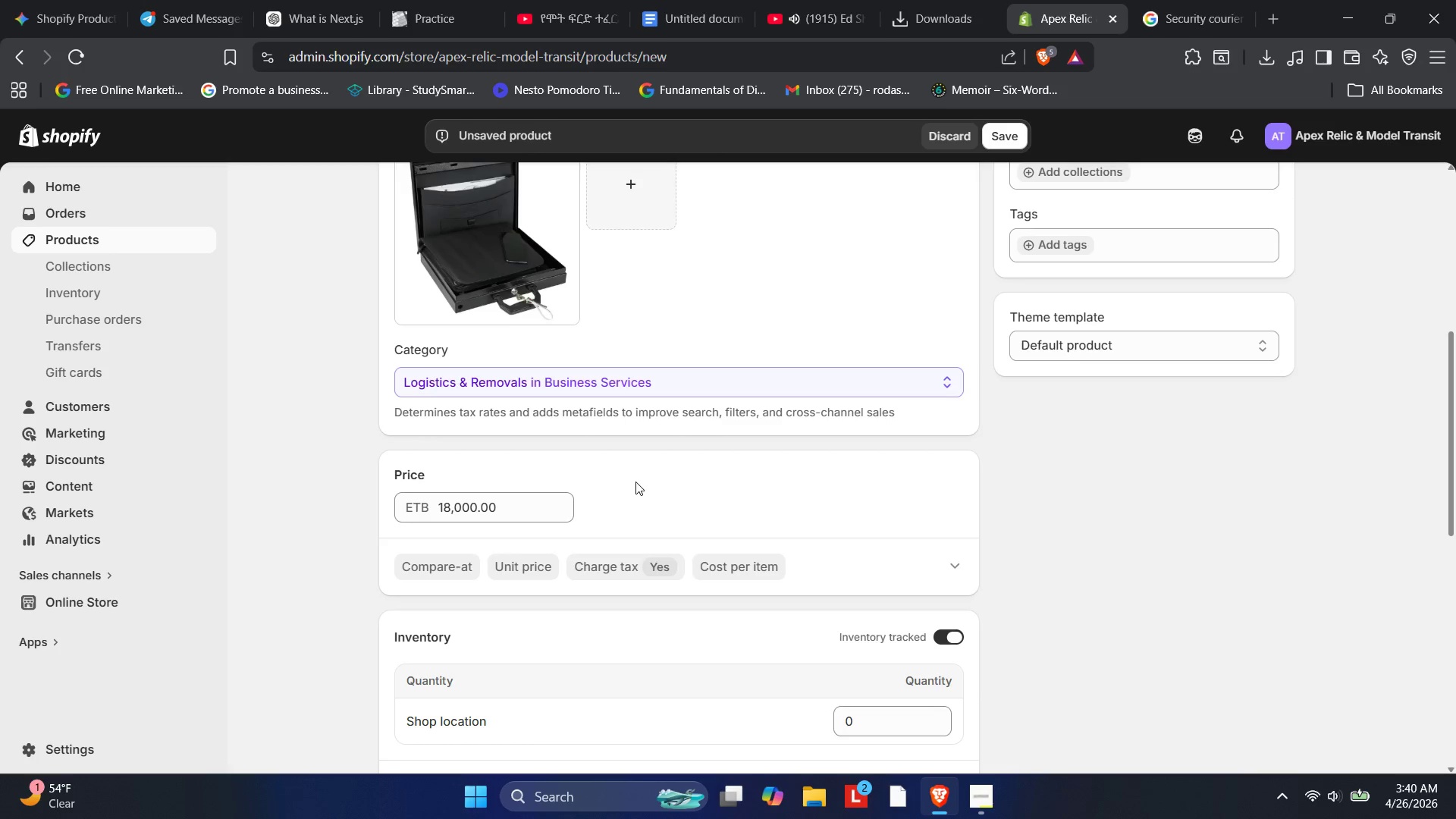 
scroll: coordinate [635, 481], scroll_direction: down, amount: 1.0
 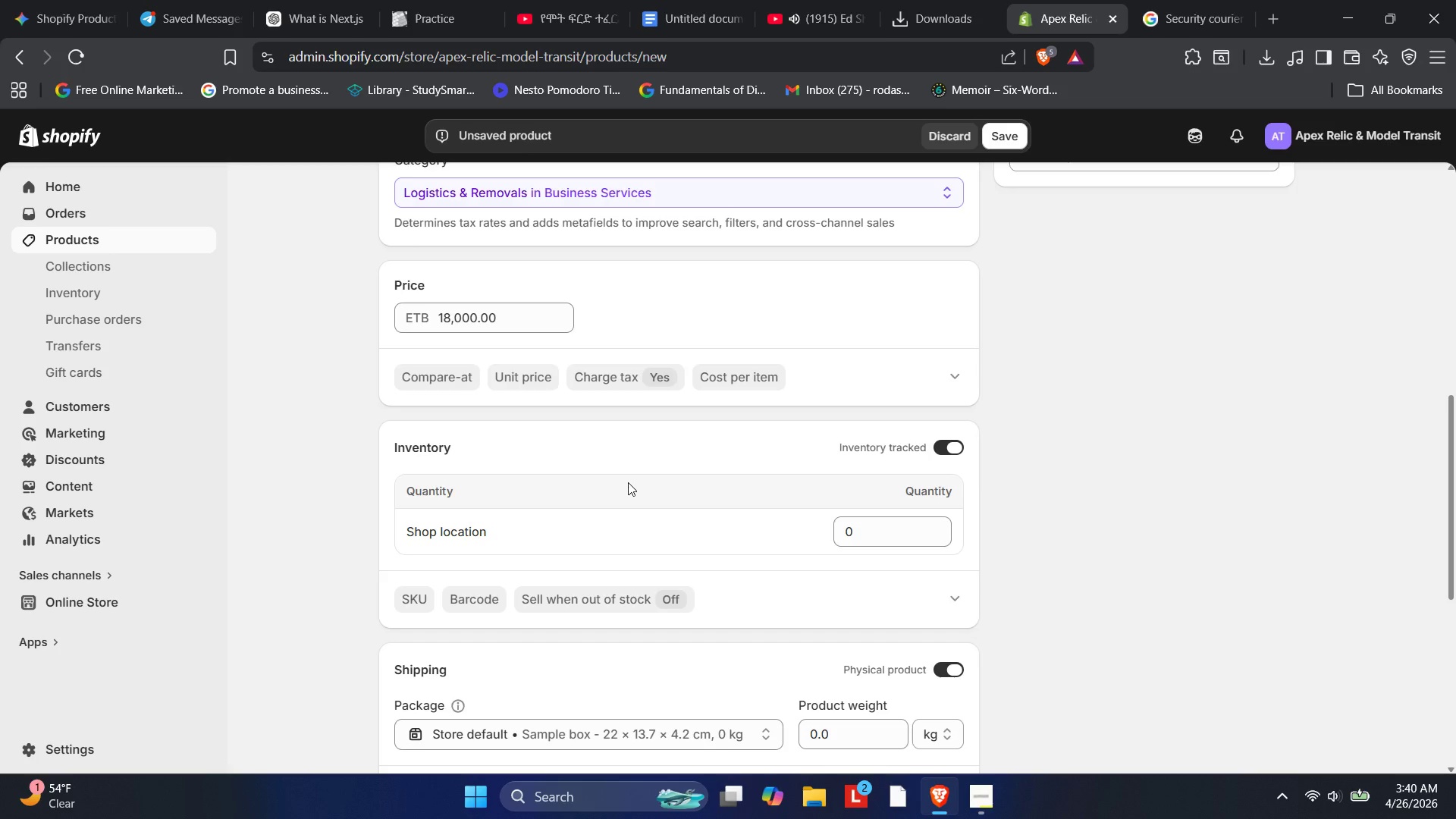 
wait(13.67)
 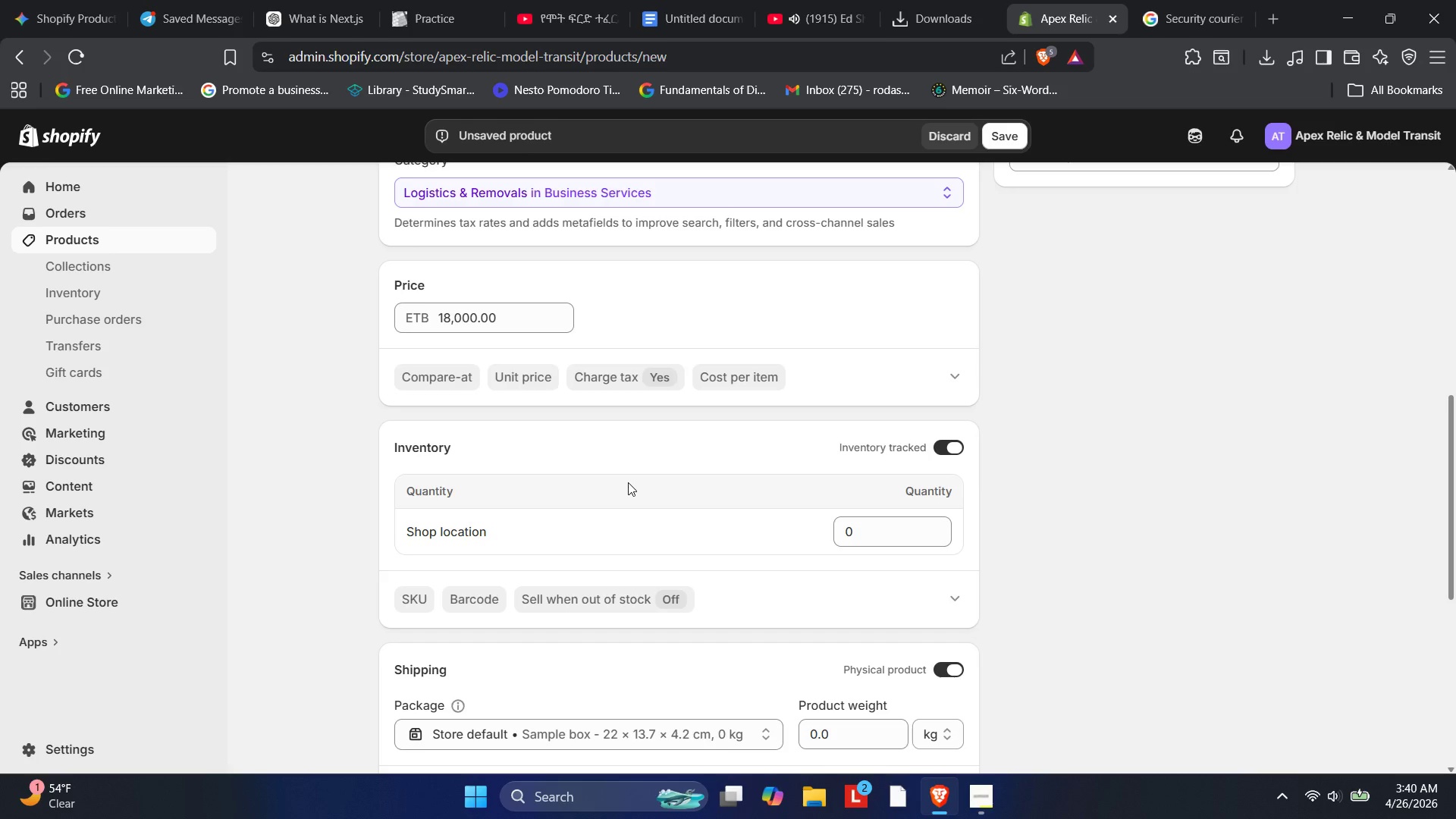 
scroll: coordinate [631, 475], scroll_direction: down, amount: 1.0
 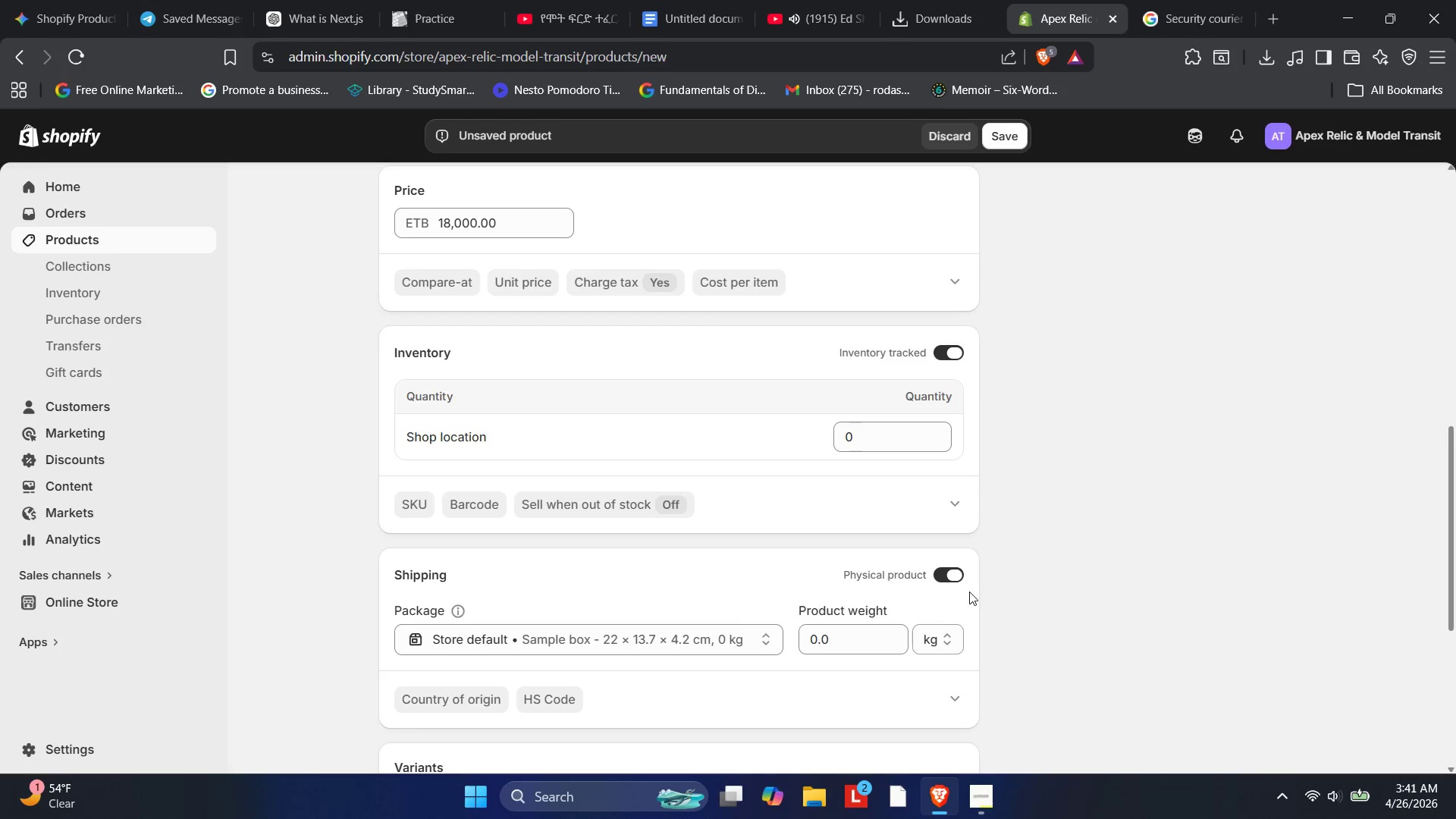 
left_click([961, 580])
 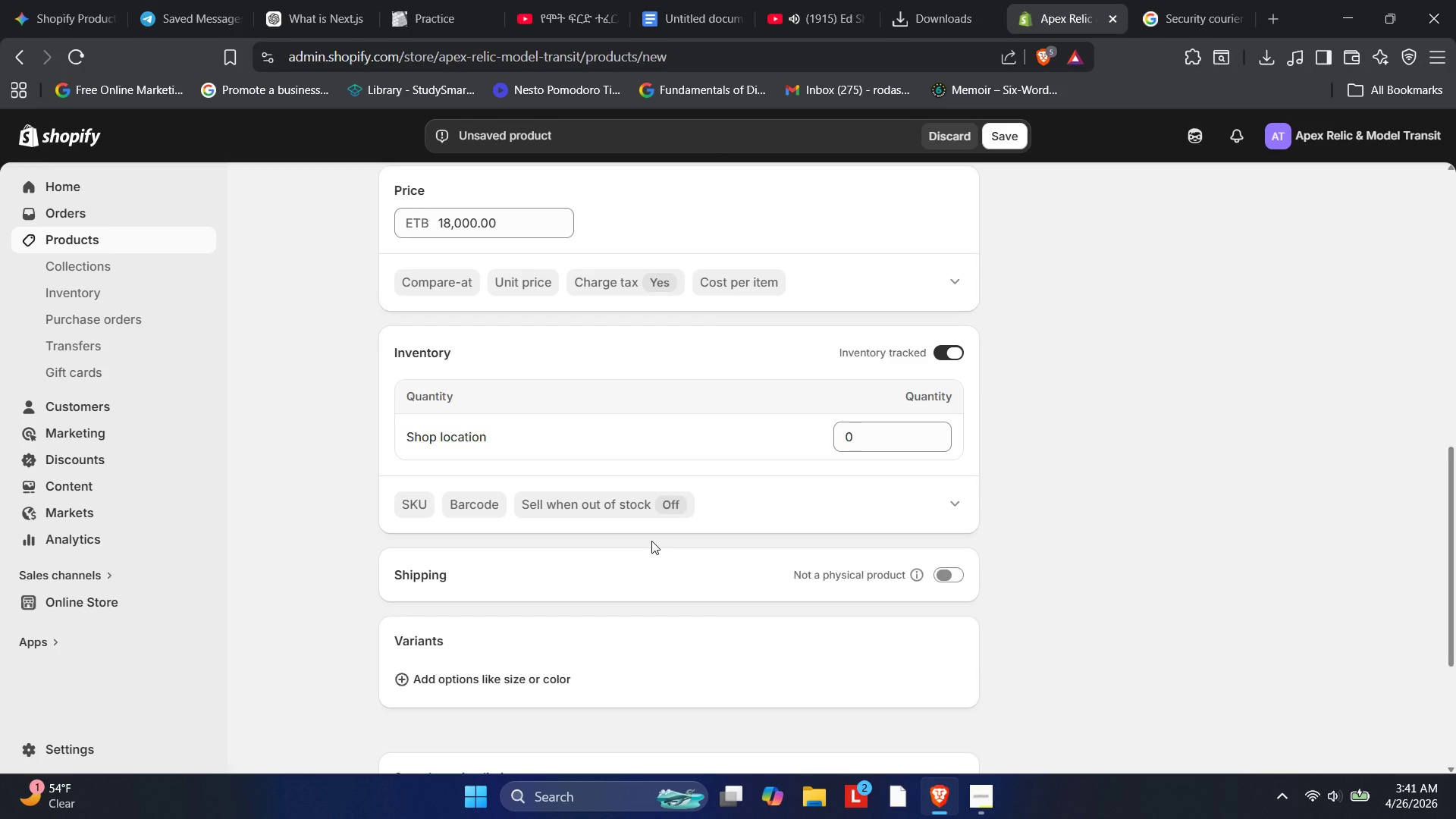 
scroll: coordinate [641, 458], scroll_direction: down, amount: 2.0
 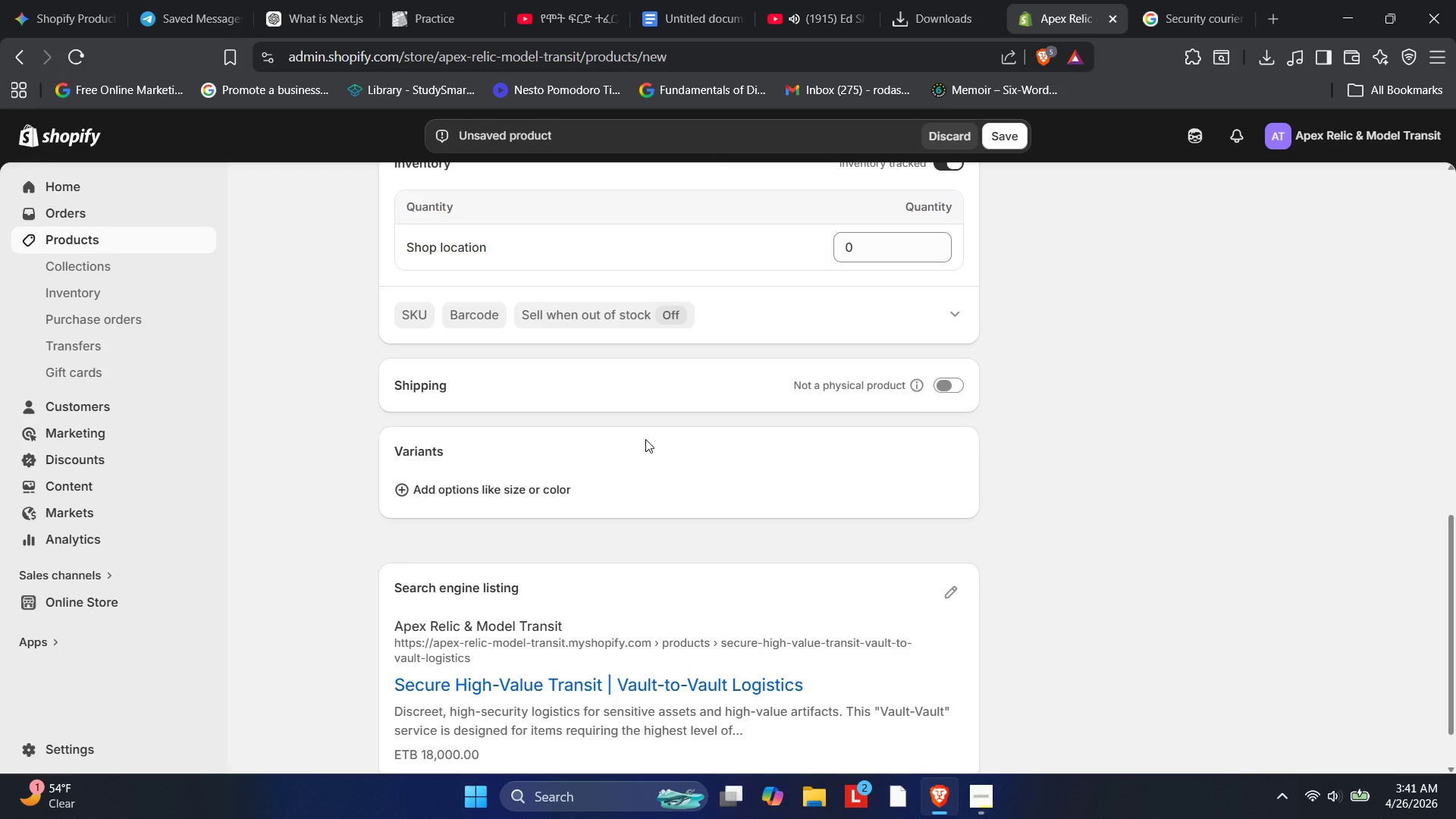 
wait(6.25)
 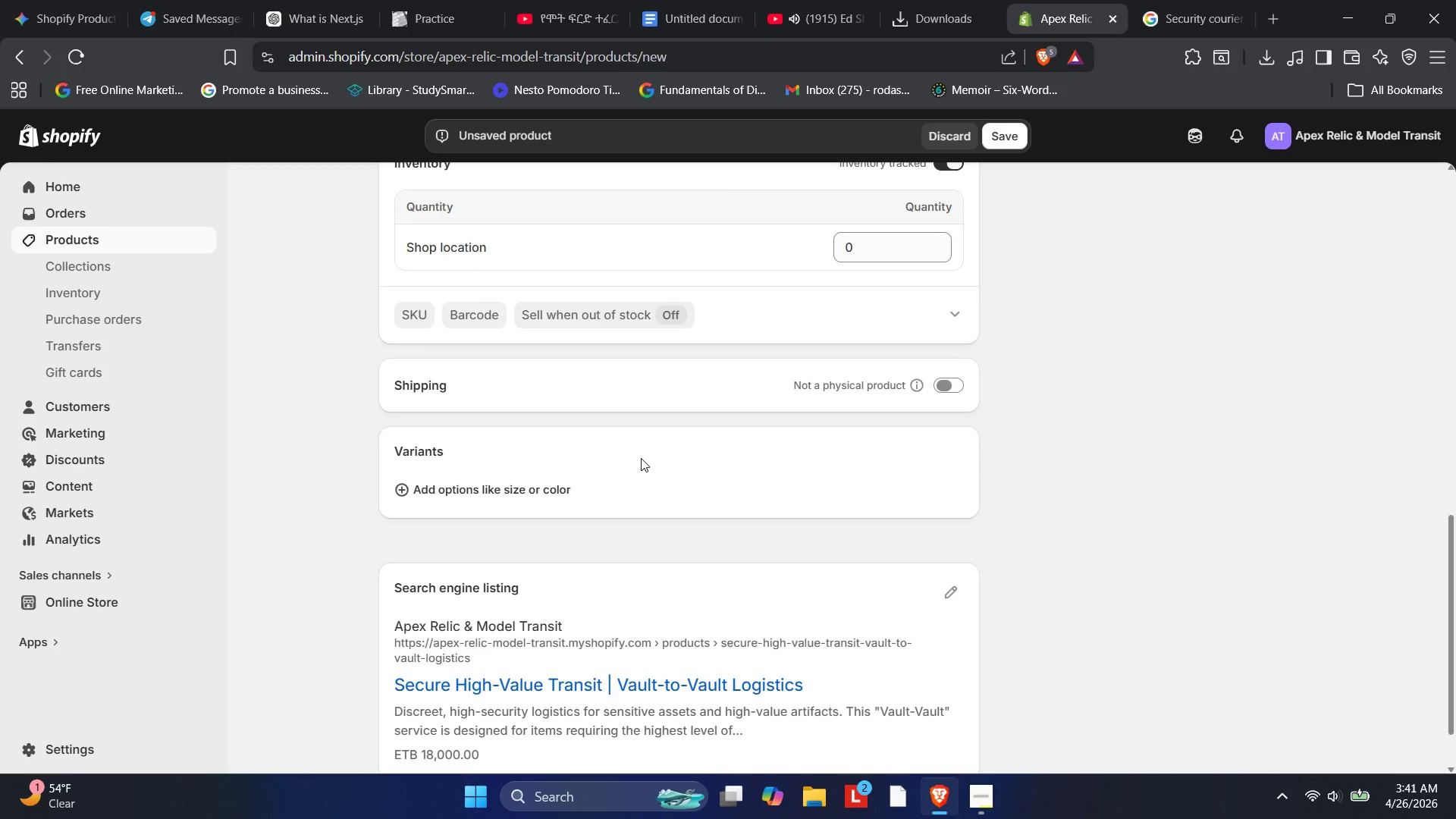 
scroll: coordinate [630, 421], scroll_direction: none, amount: 0.0
 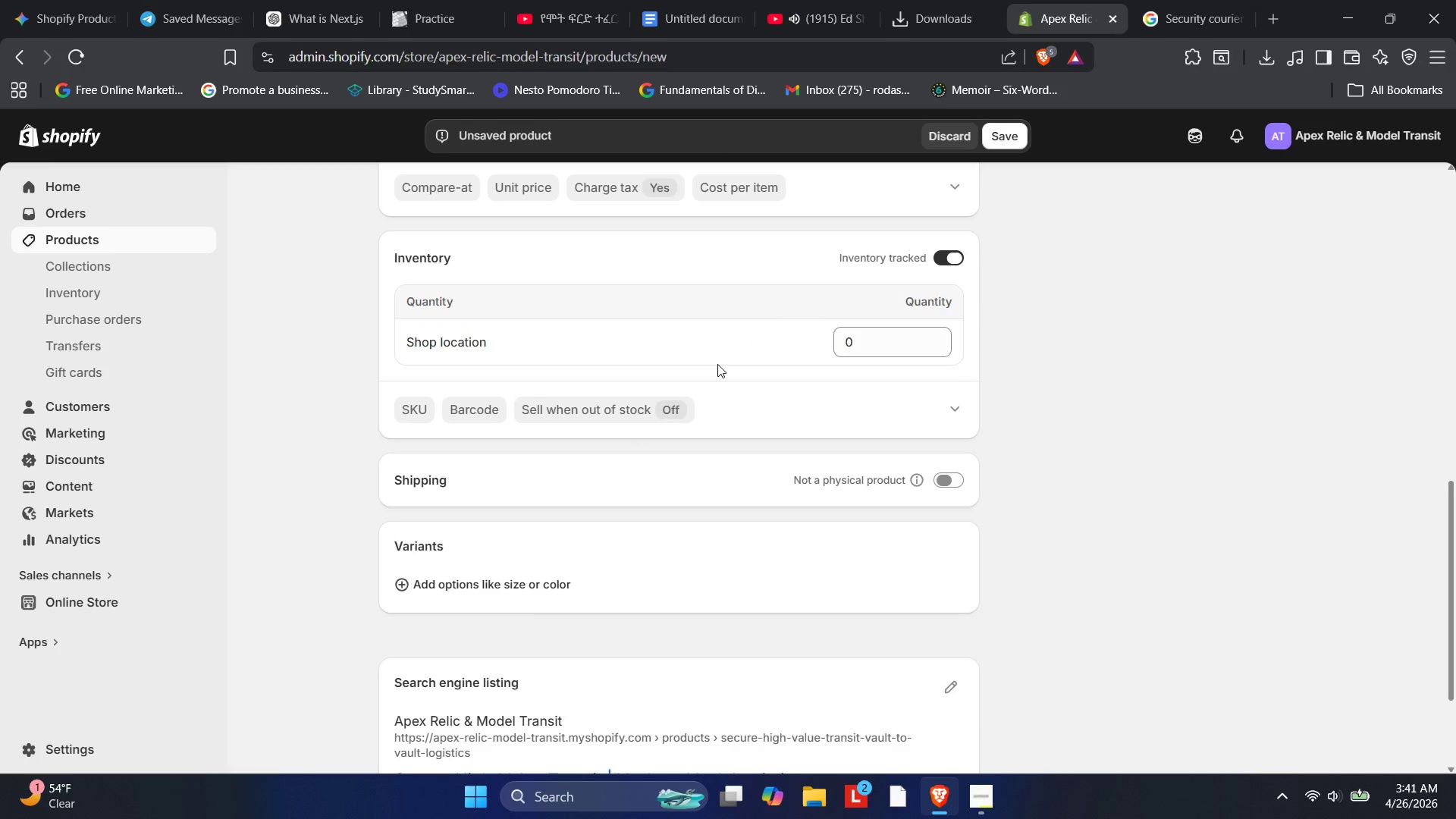 
scroll: coordinate [749, 434], scroll_direction: down, amount: 1.0
 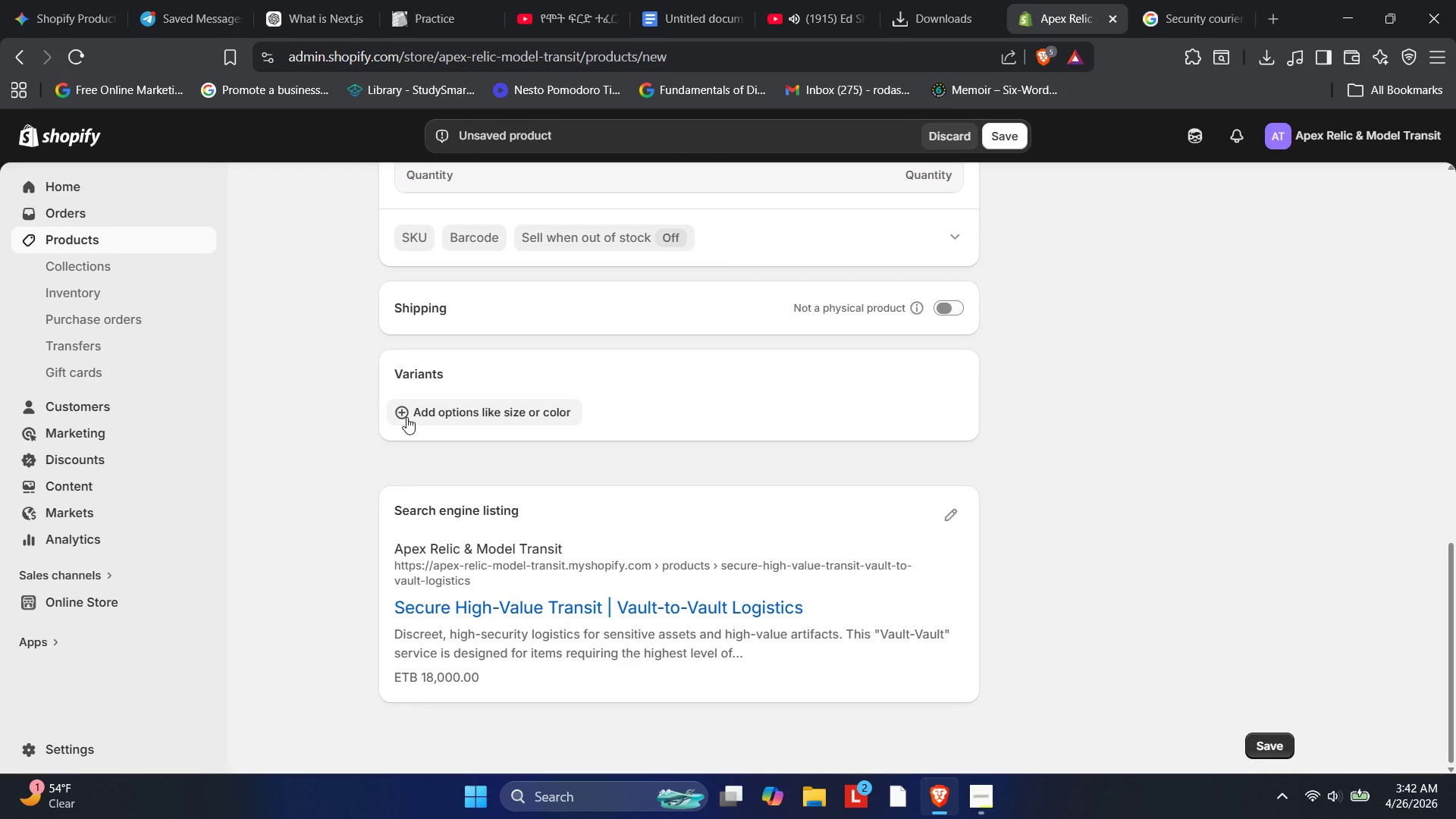 
wait(61.62)
 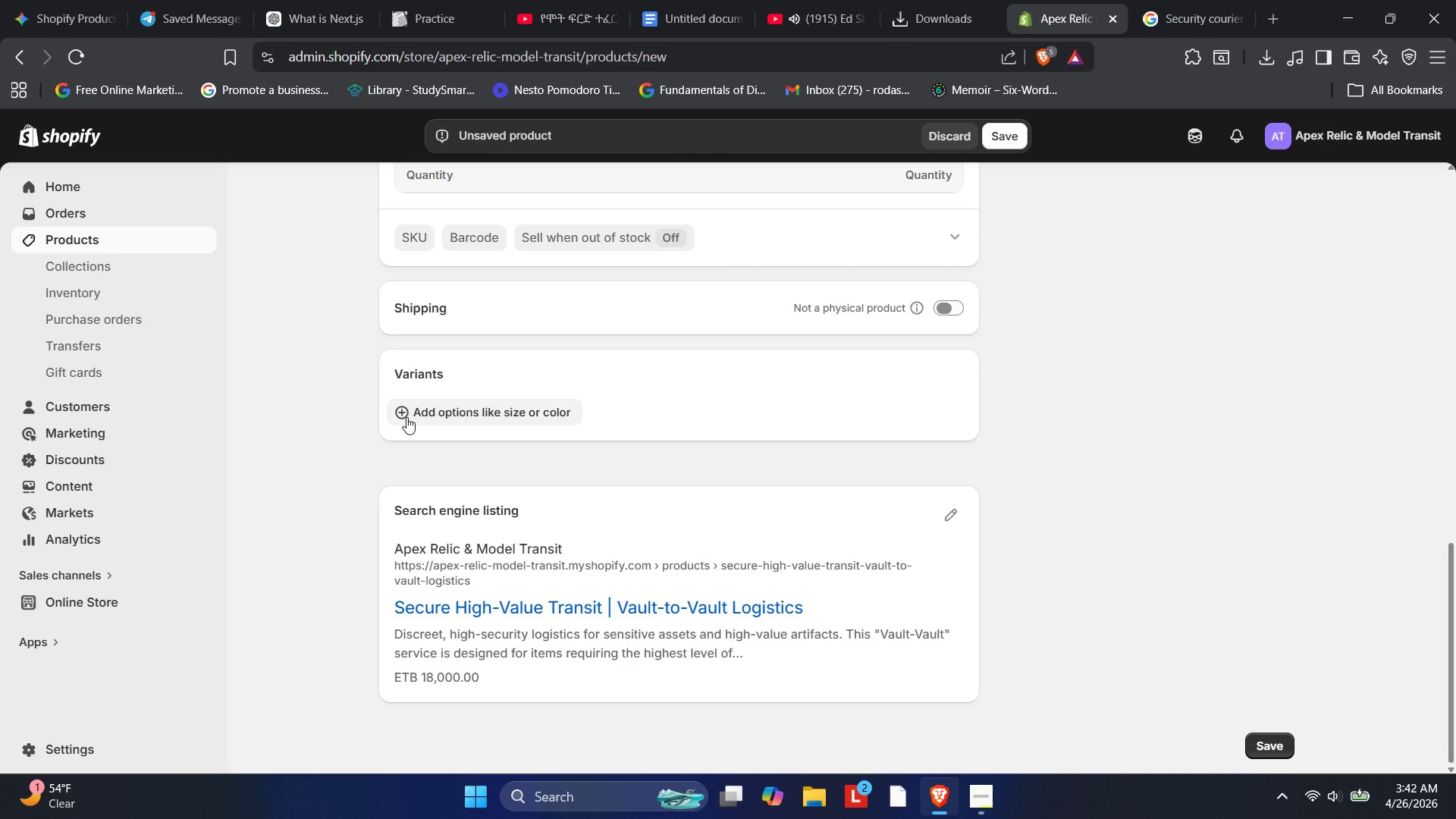 
scroll: coordinate [419, 401], scroll_direction: up, amount: 2.0
 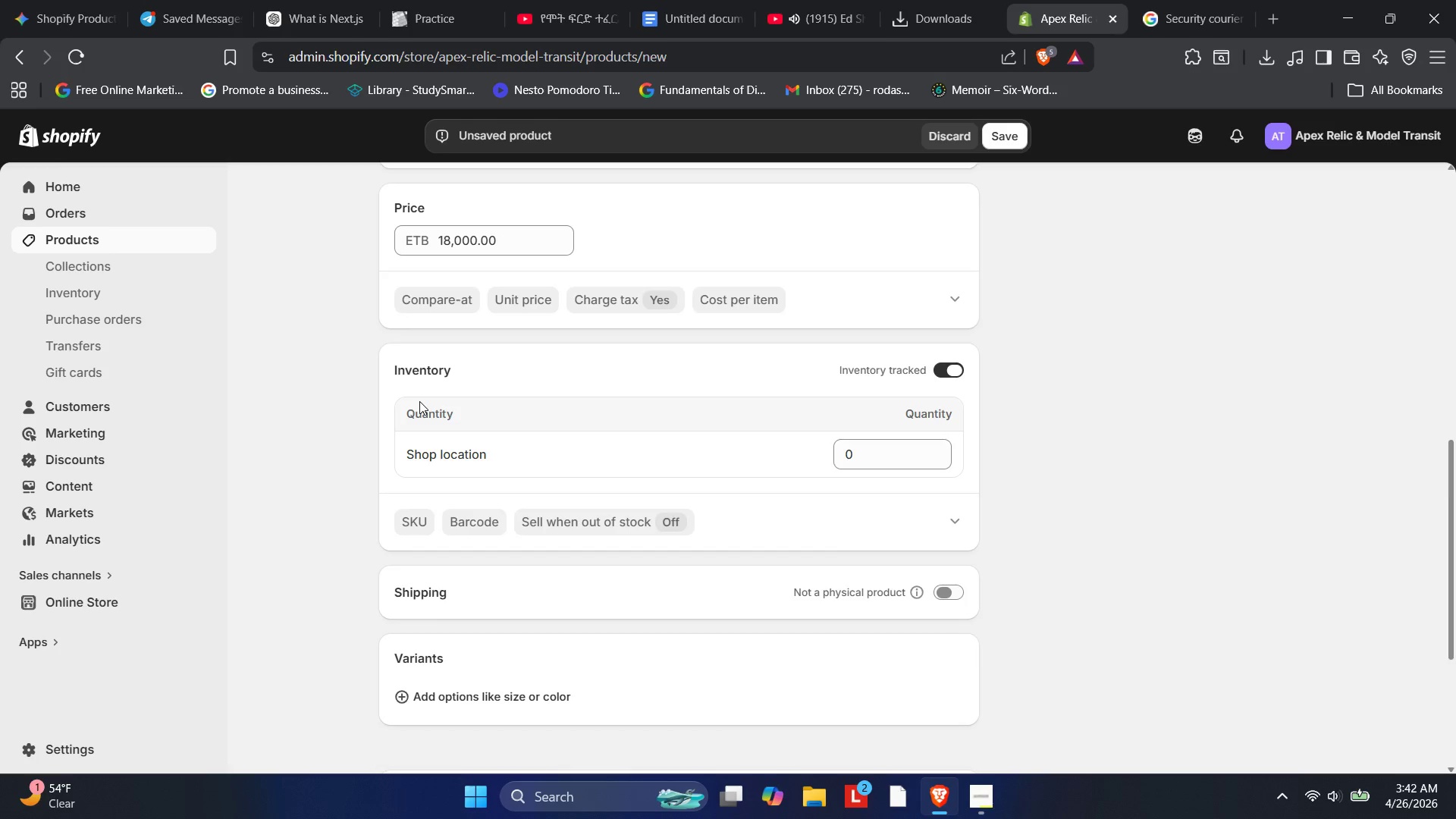 
wait(5.85)
 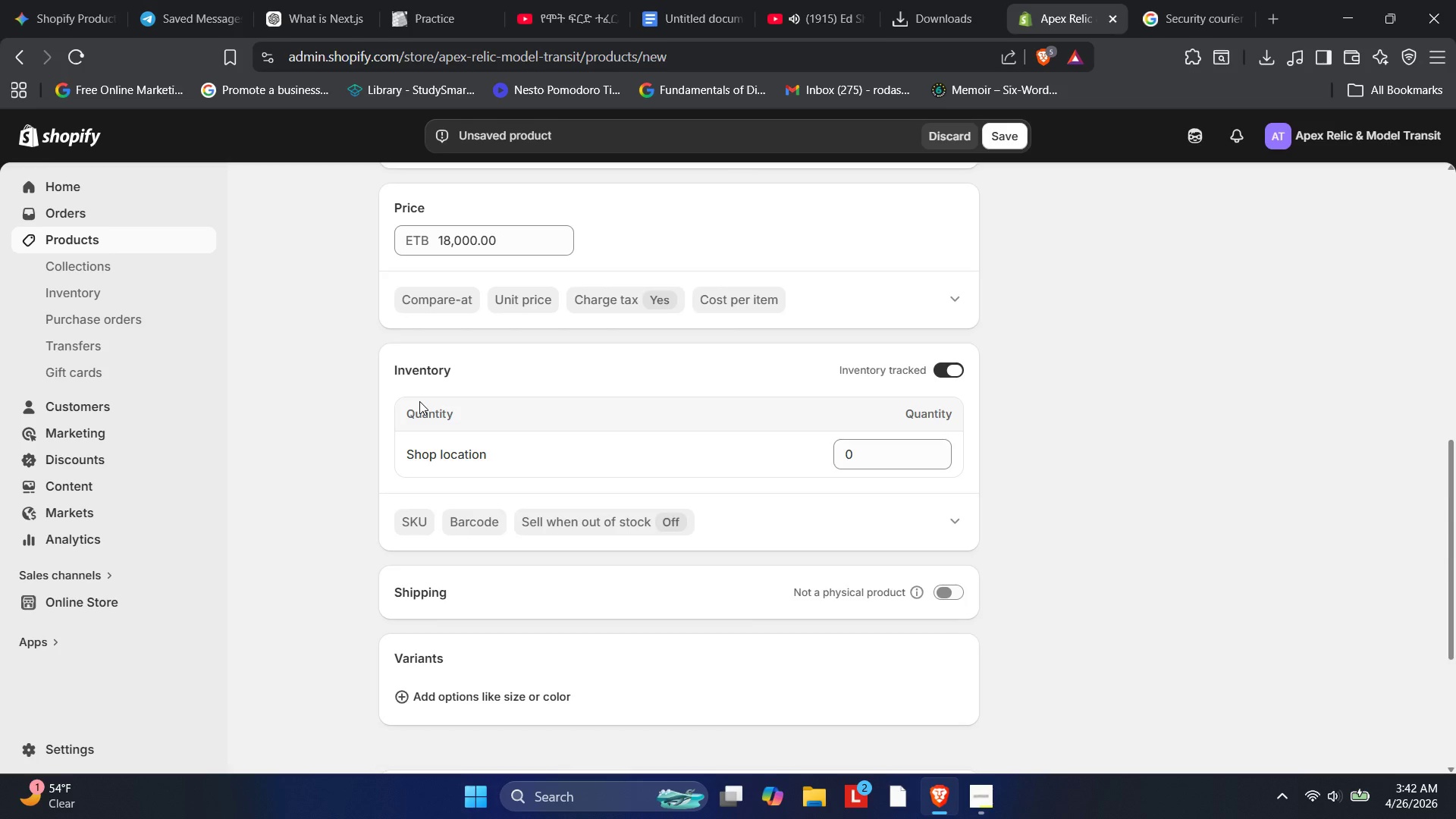 
scroll: coordinate [420, 431], scroll_direction: down, amount: 1.0
 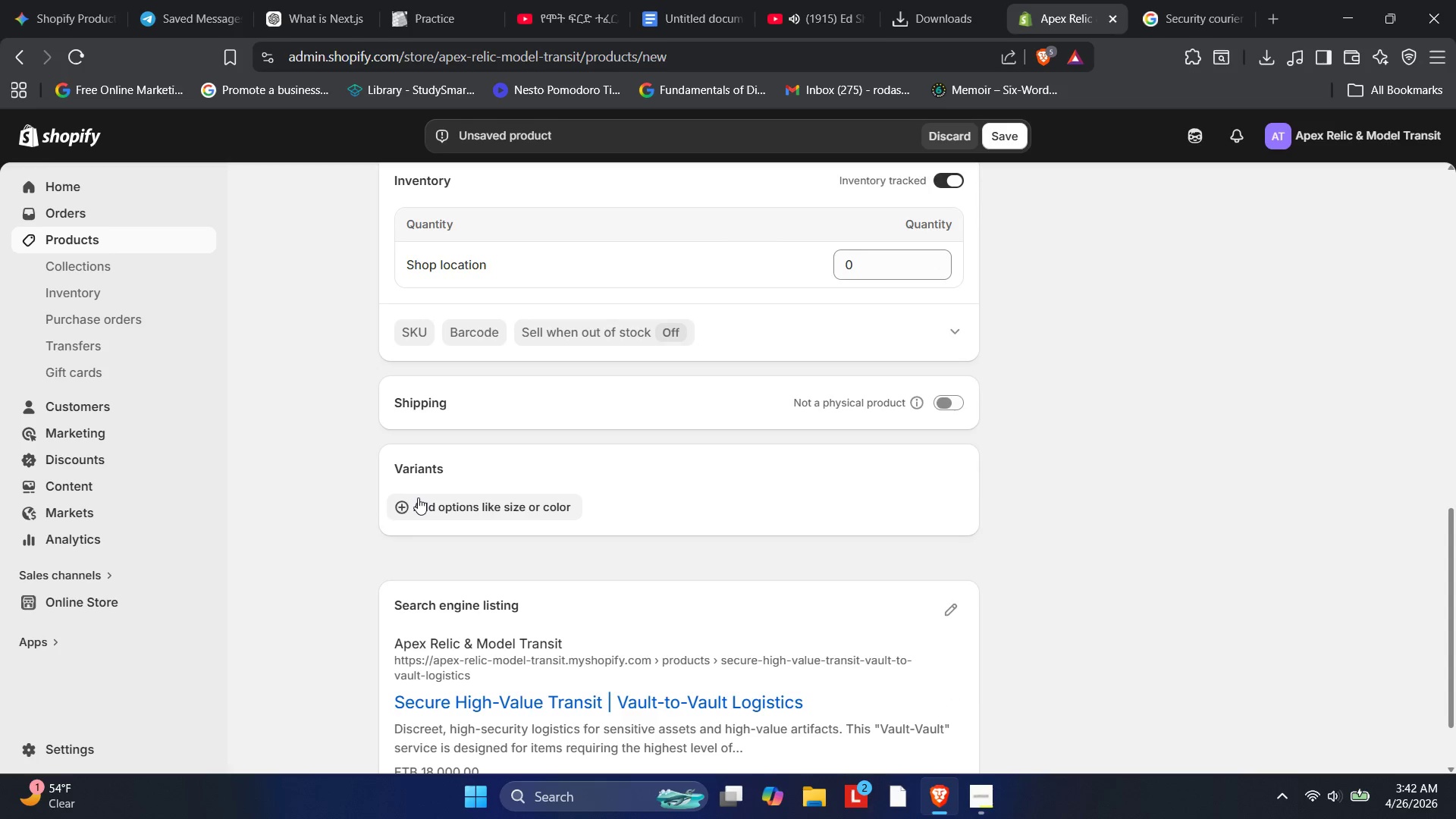 
left_click([418, 497])